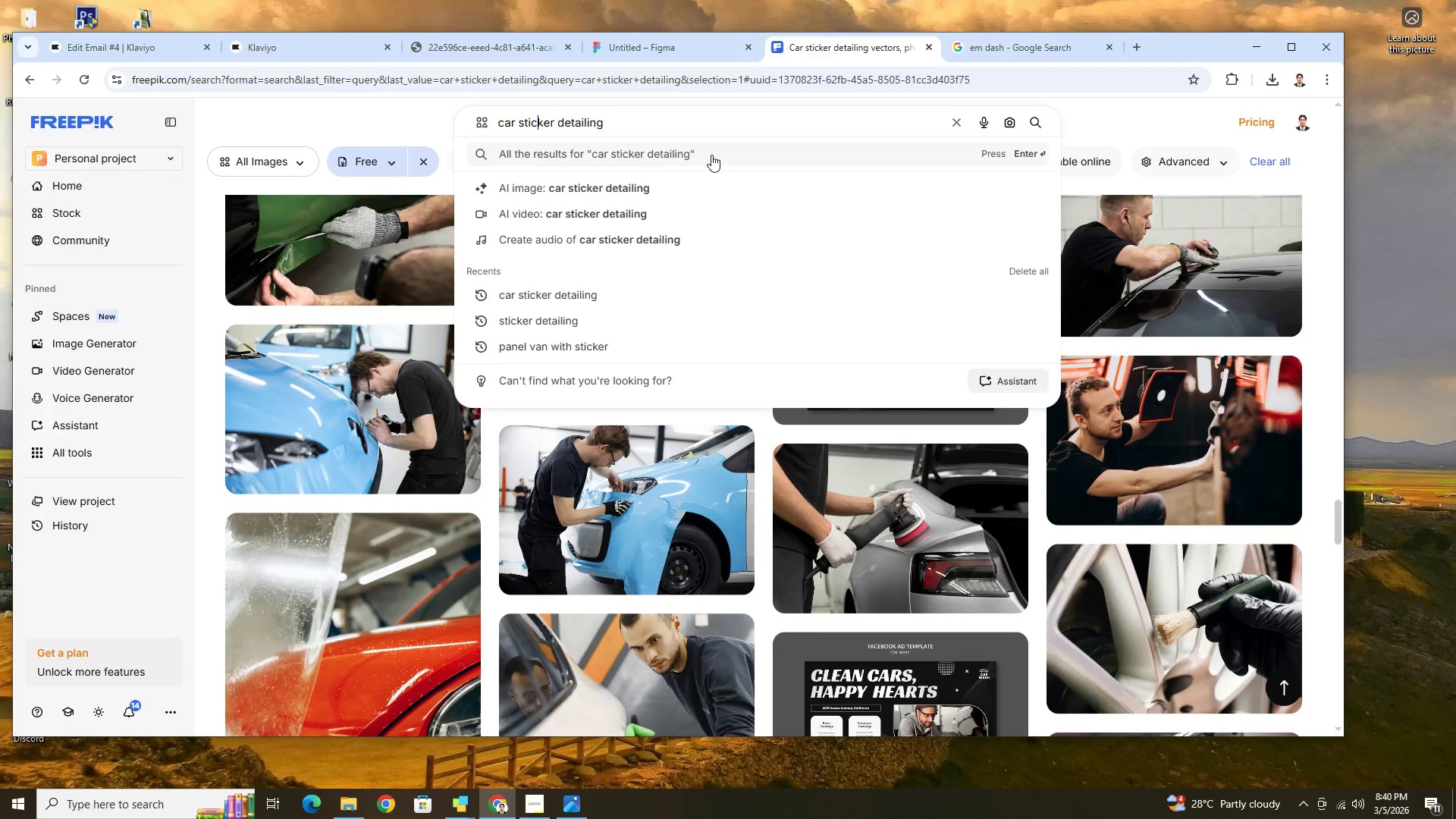 
key(ArrowLeft)
 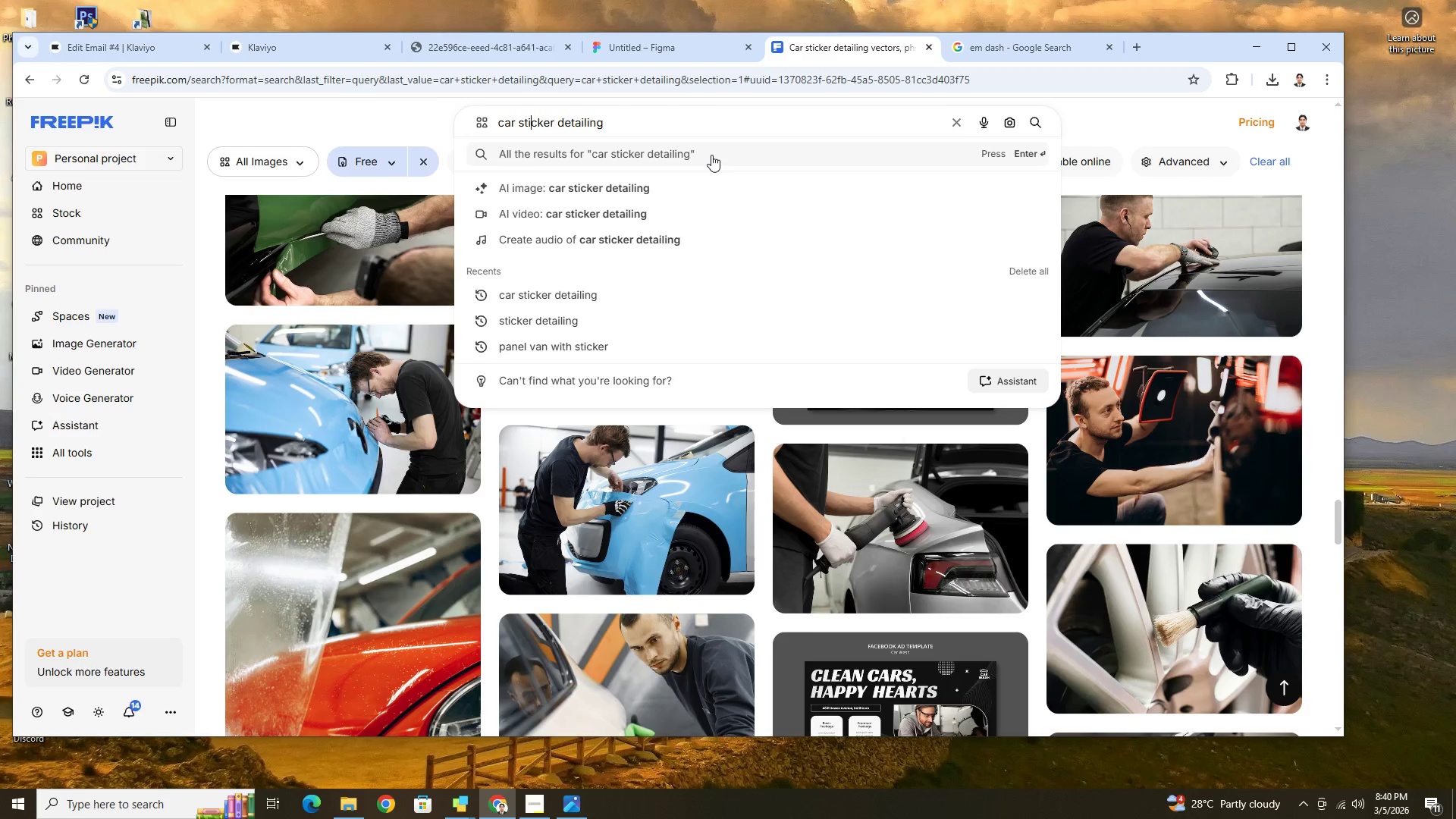 
key(ArrowLeft)
 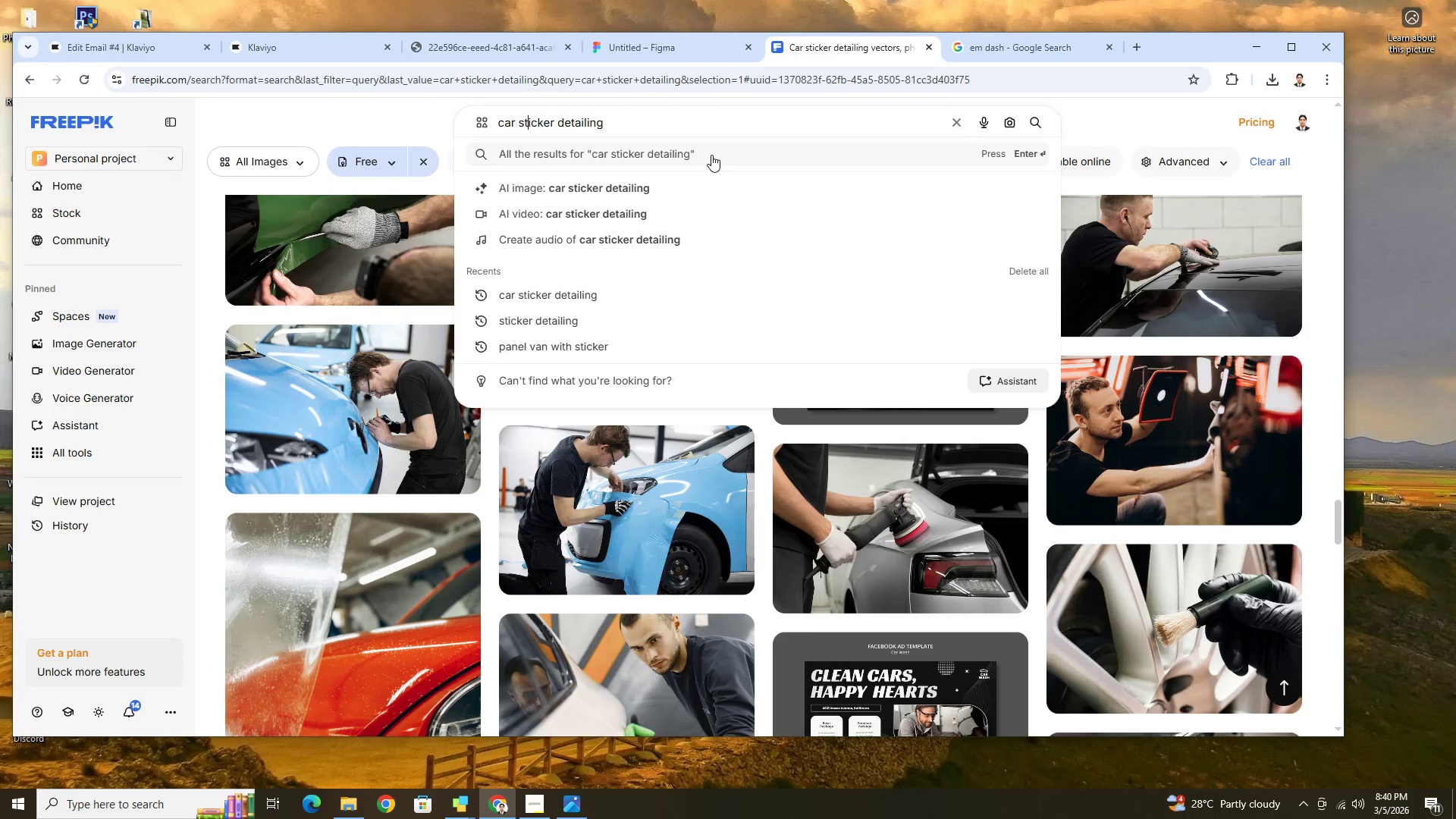 
key(ArrowLeft)
 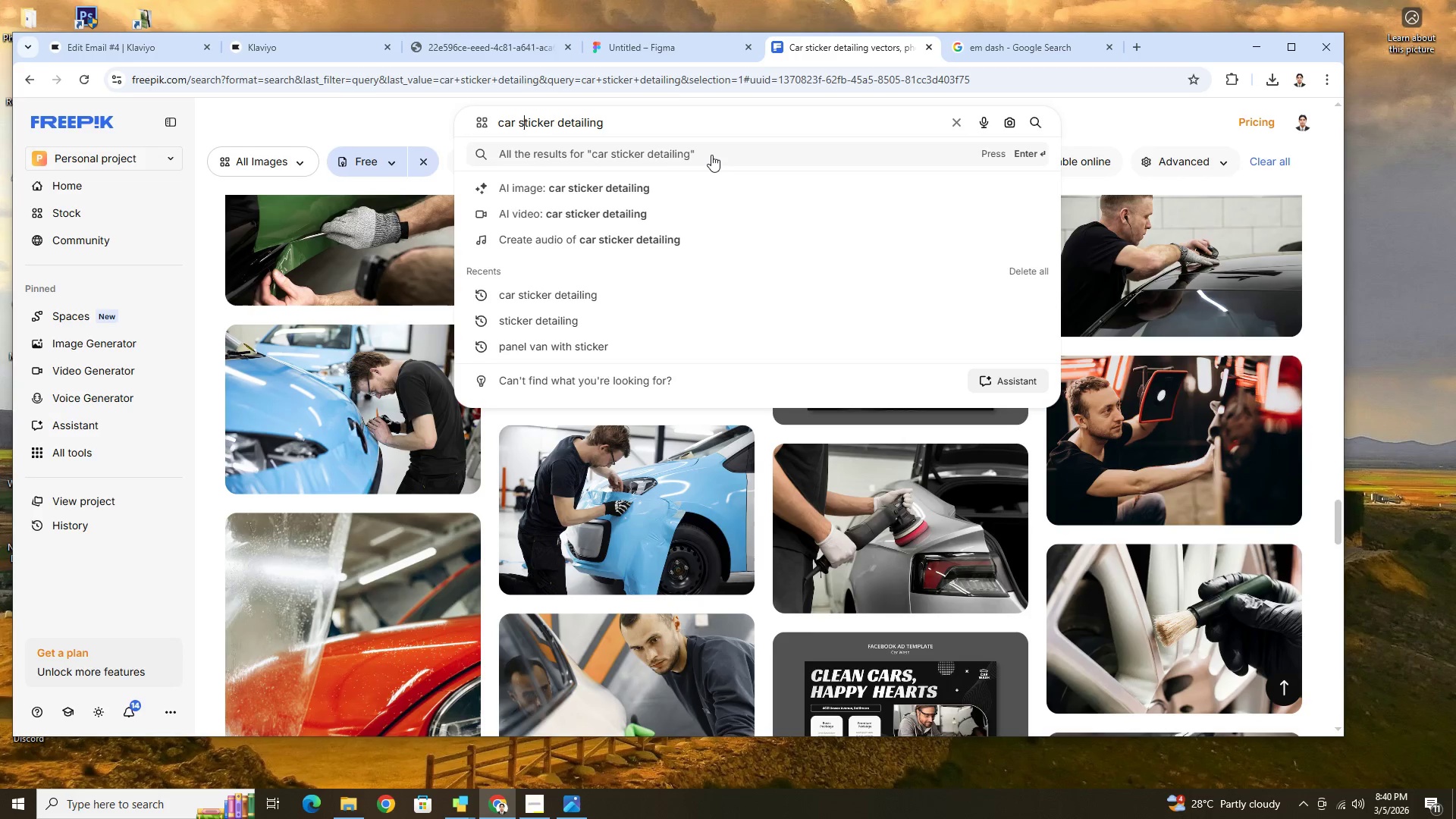 
key(ArrowLeft)
 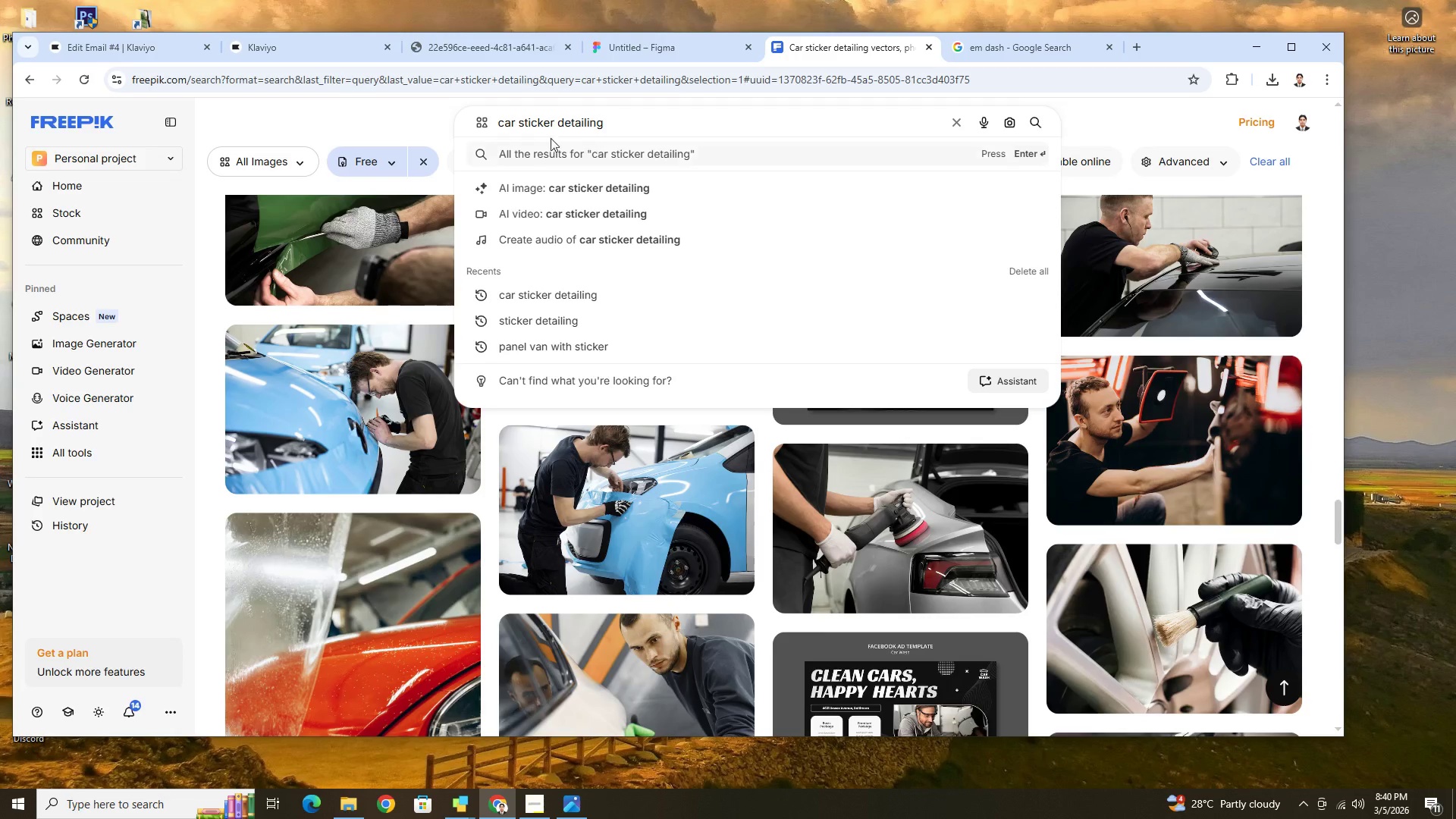 
wait(5.48)
 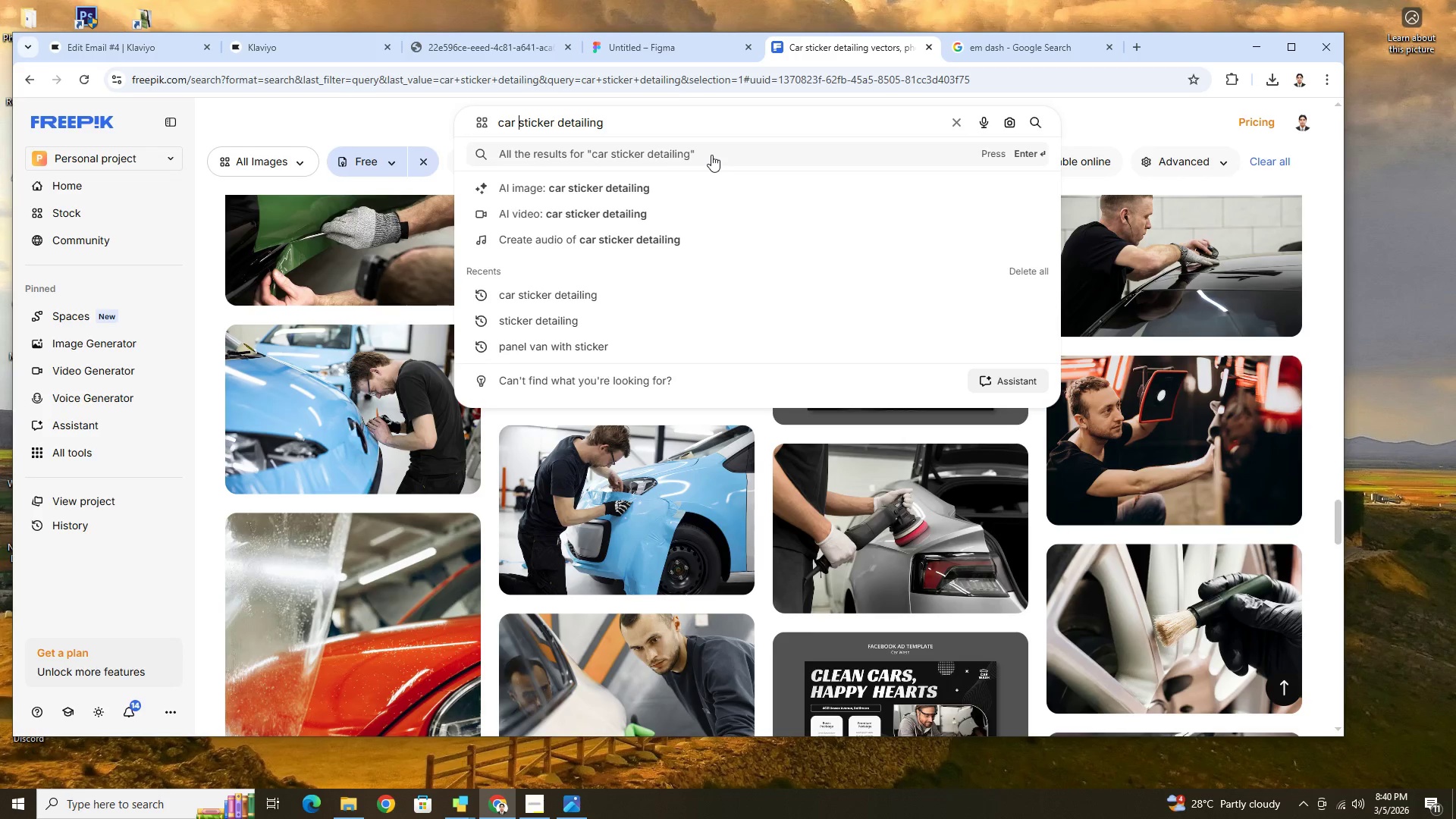 
left_click([557, 122])
 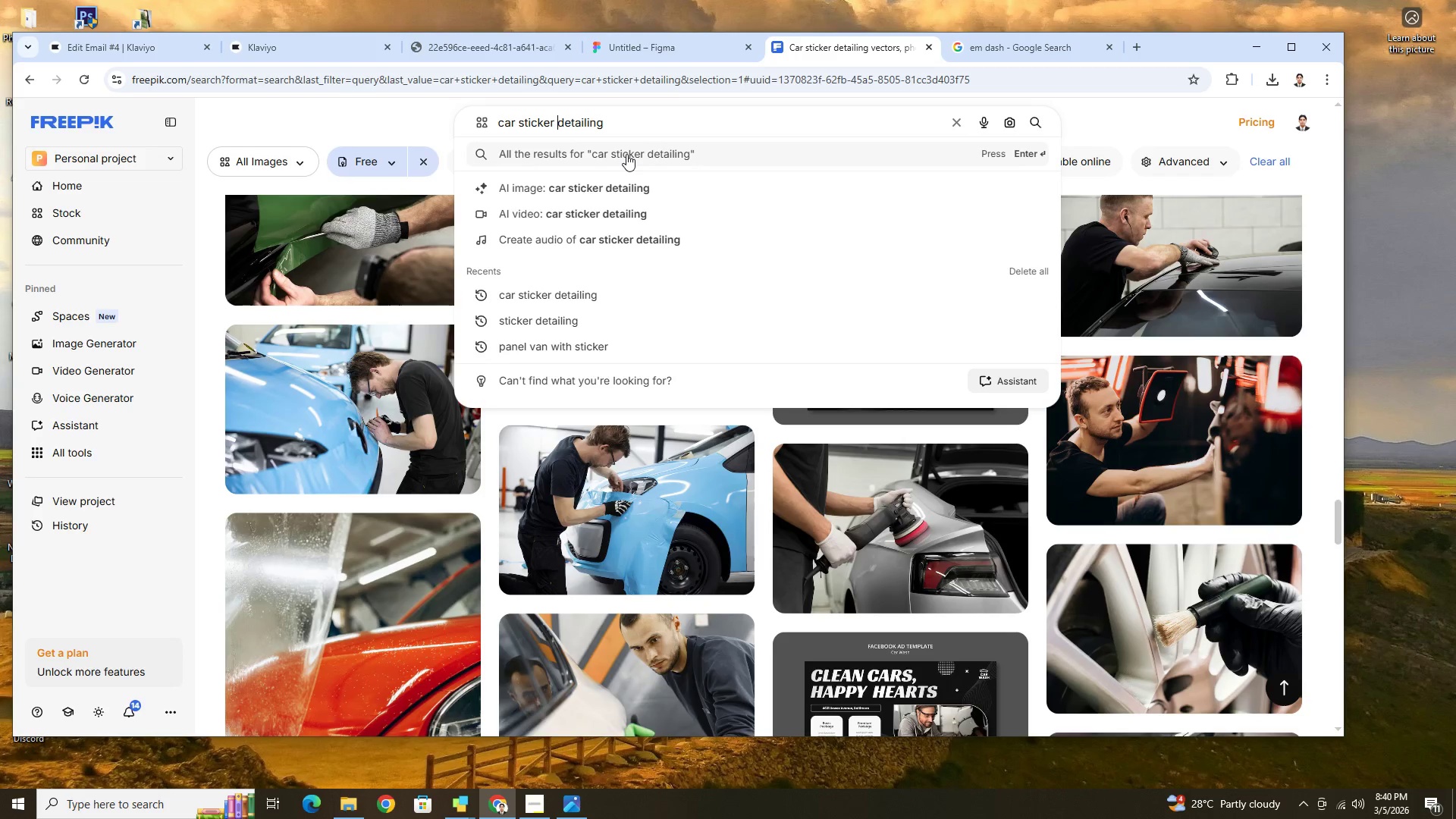 
type(vinyl )
 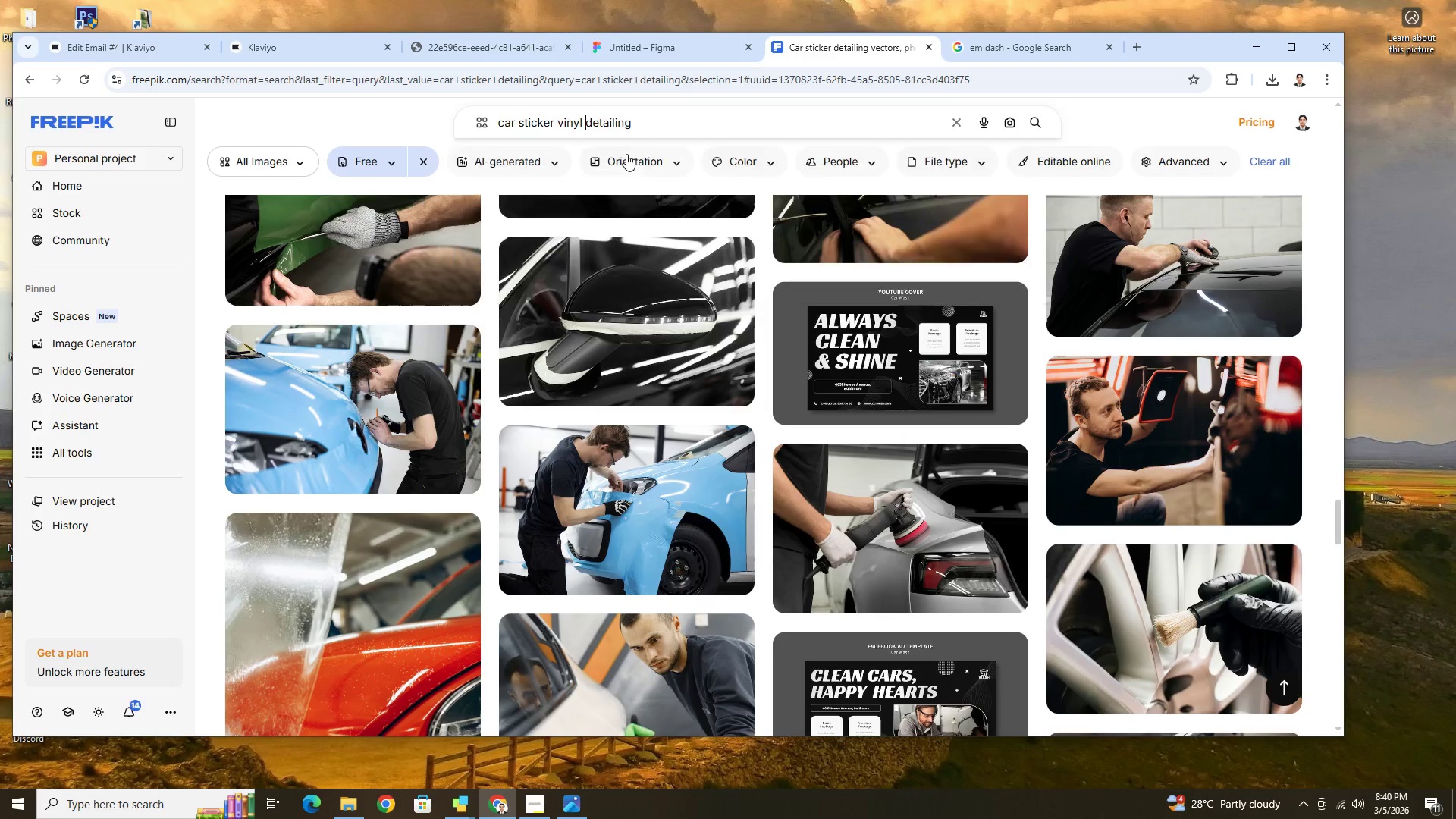 
key(Enter)
 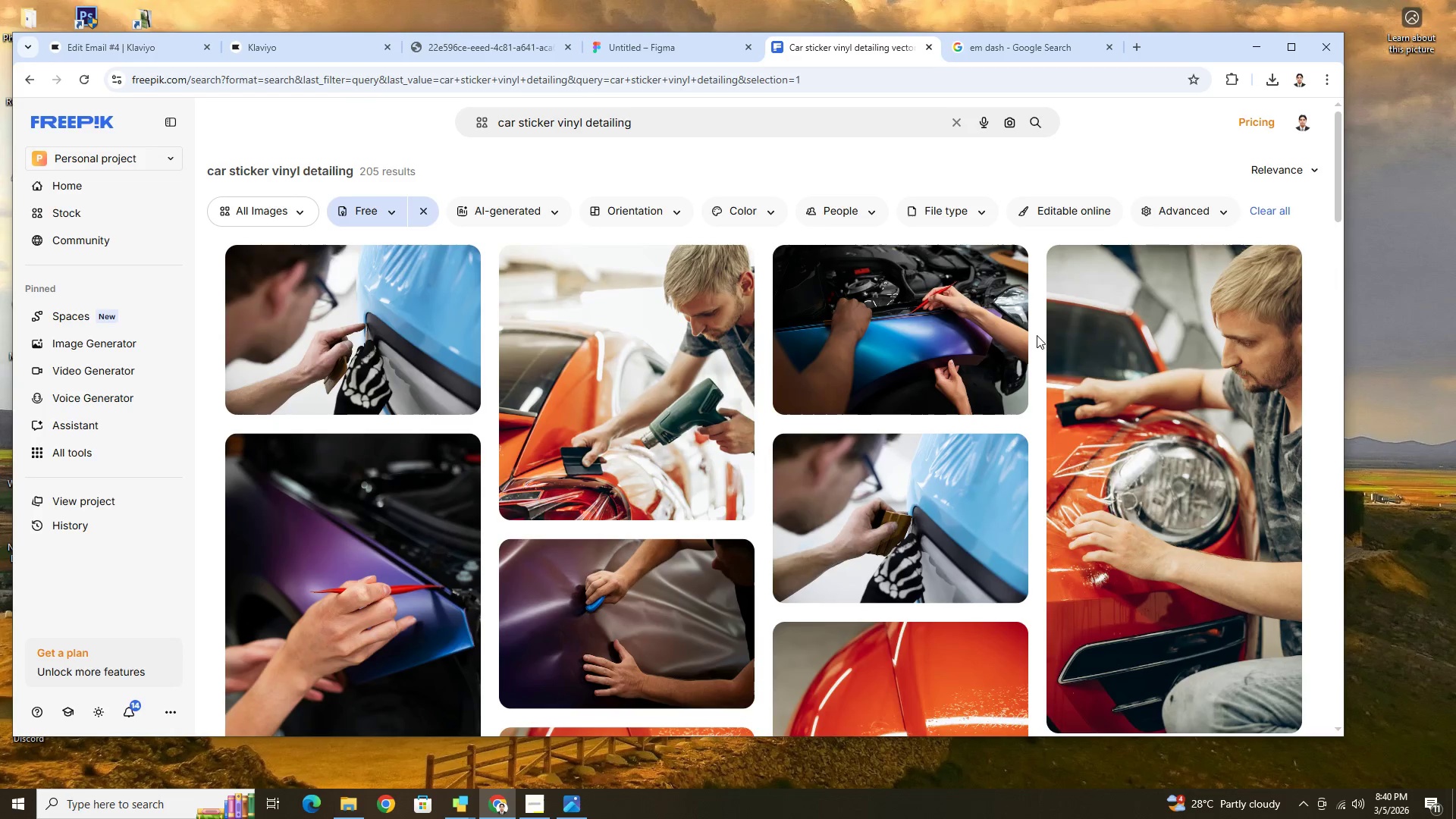 
scroll: coordinate [1063, 425], scroll_direction: down, amount: 5.0
 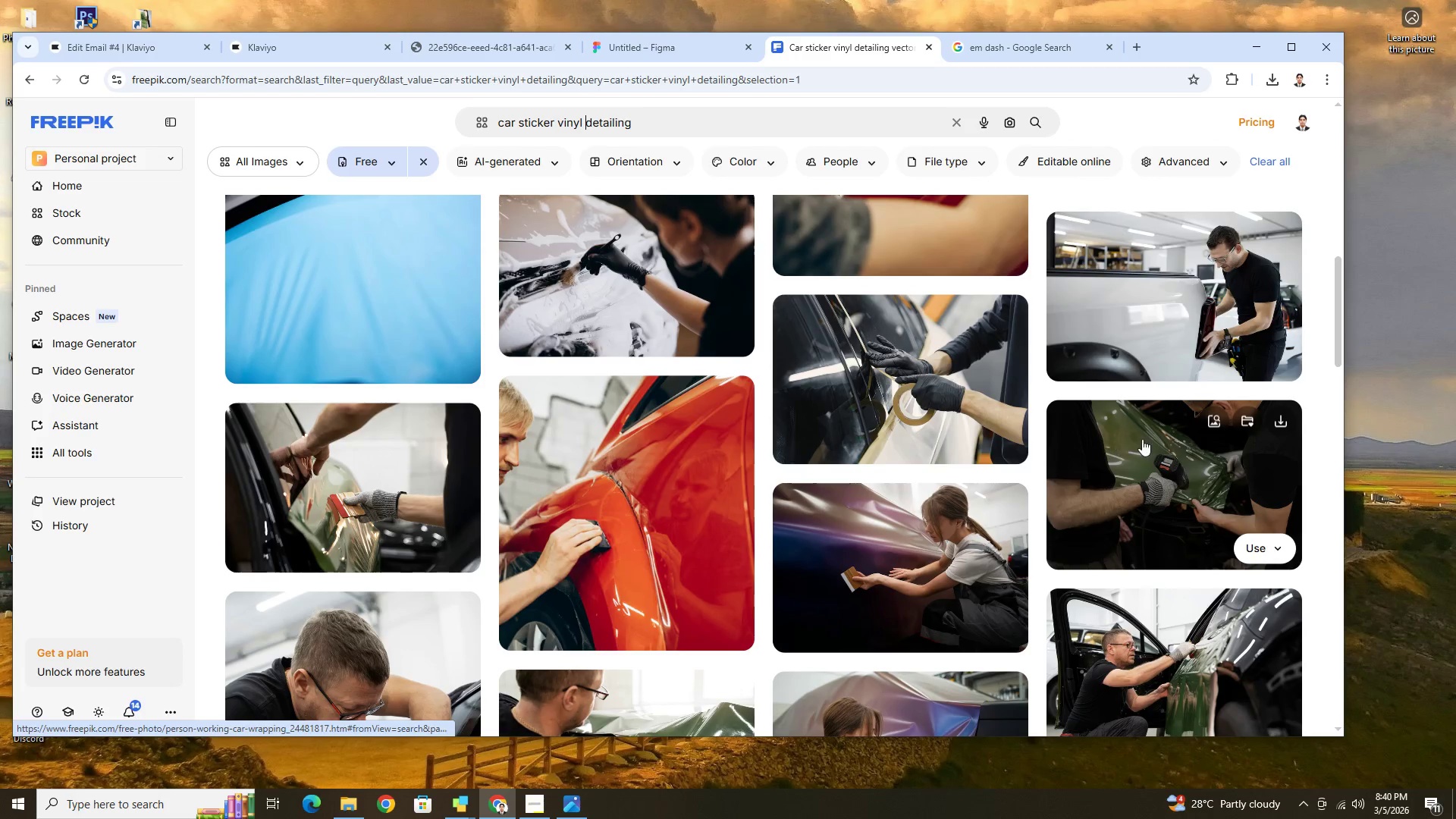 
scroll: coordinate [1145, 439], scroll_direction: up, amount: 1.0
 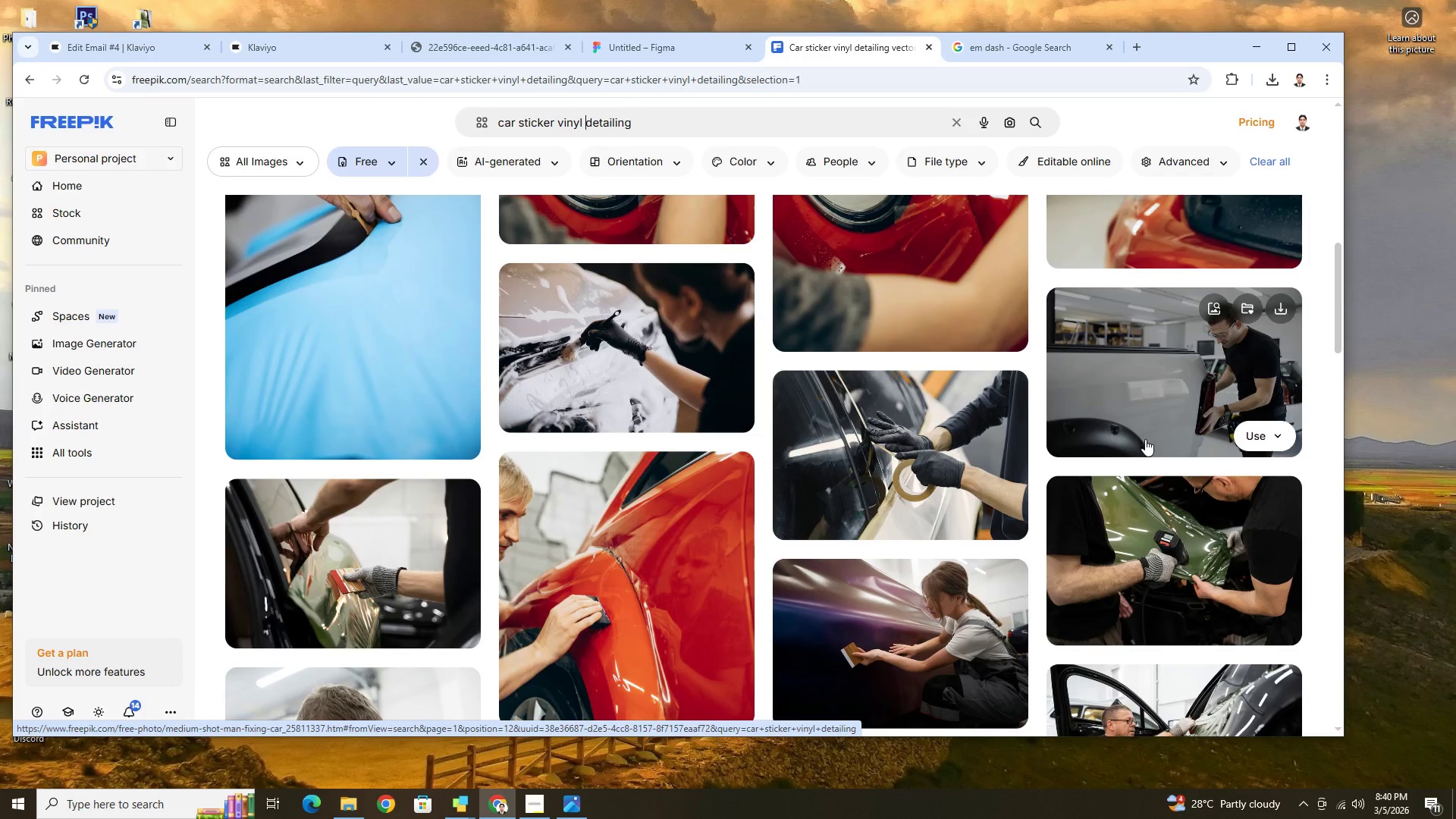 
scroll: coordinate [1172, 601], scroll_direction: down, amount: 11.0
 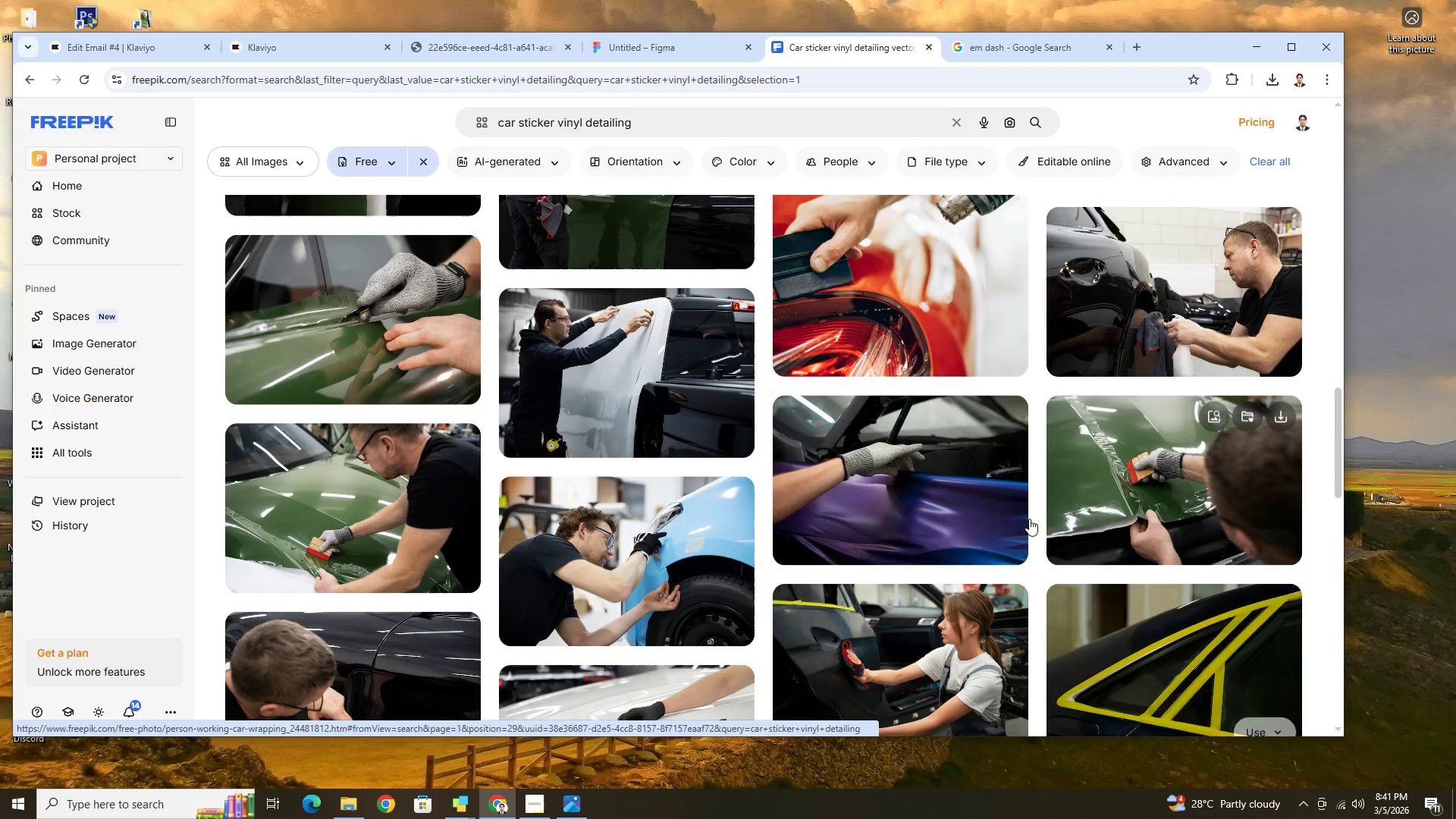 
mouse_move([681, 417])
 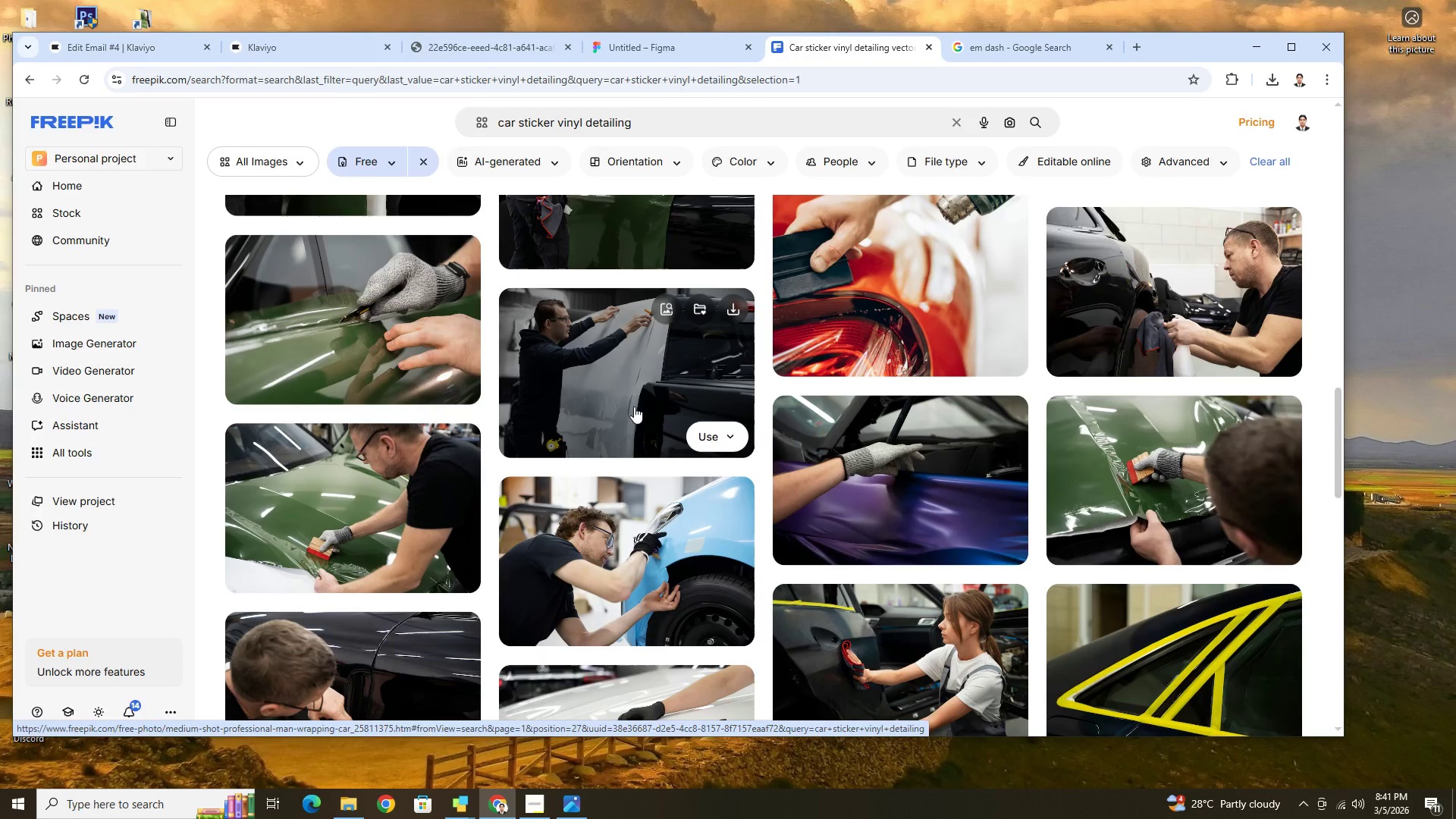 
left_click([634, 406])
 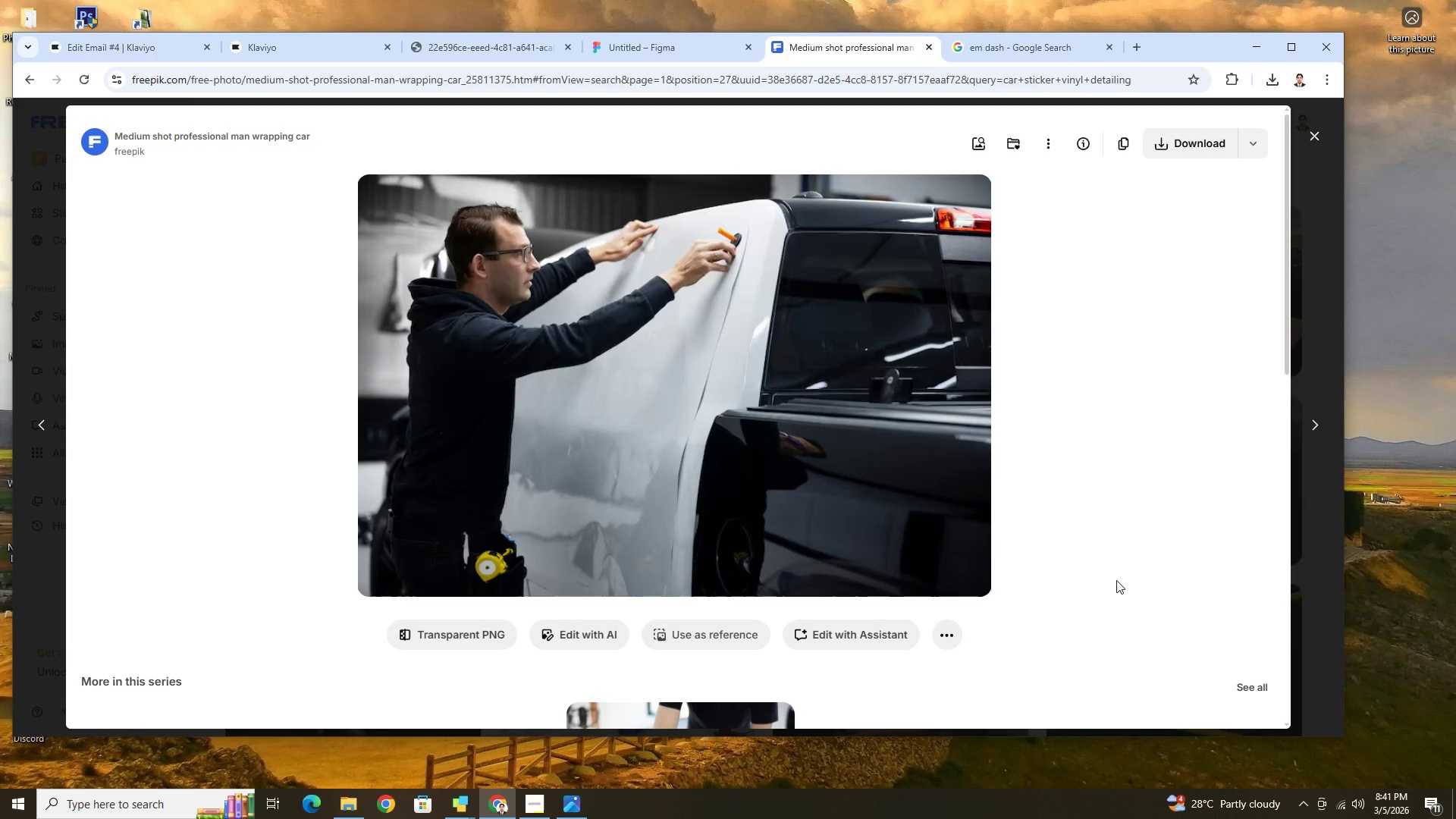 
scroll: coordinate [1086, 426], scroll_direction: down, amount: 15.0
 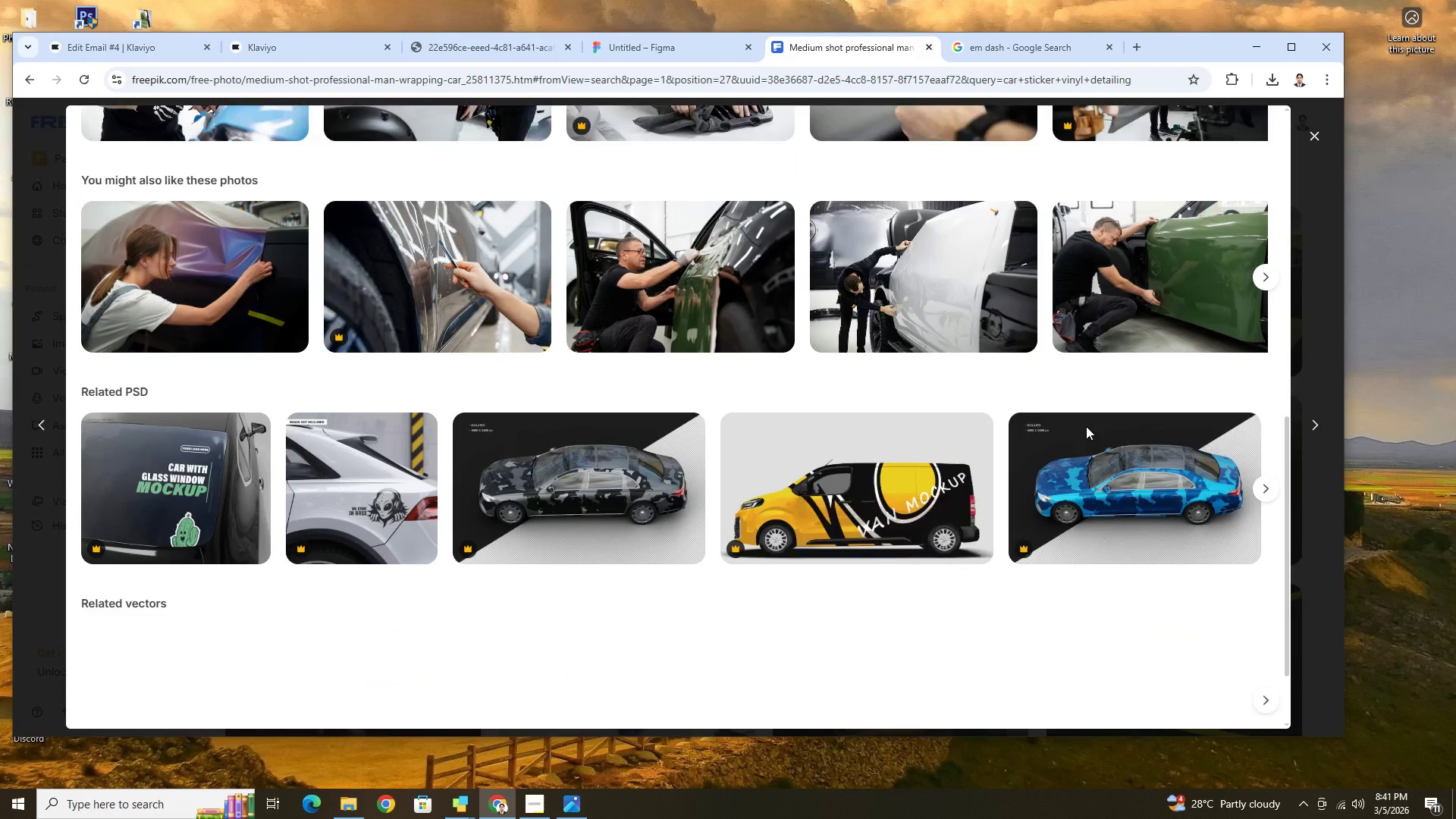 
mouse_move([1210, 497])
 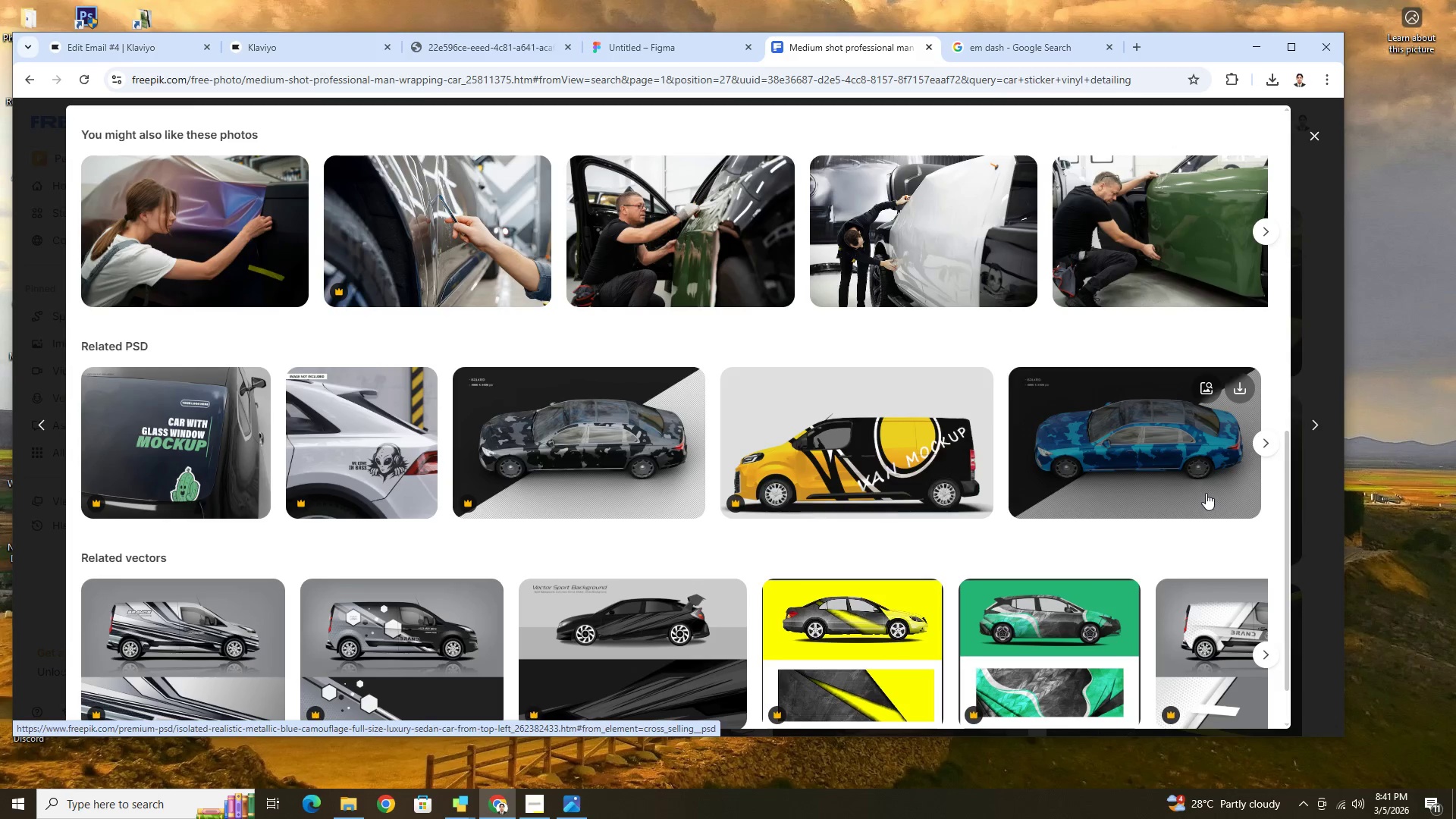 
scroll: coordinate [1116, 599], scroll_direction: down, amount: 12.0
 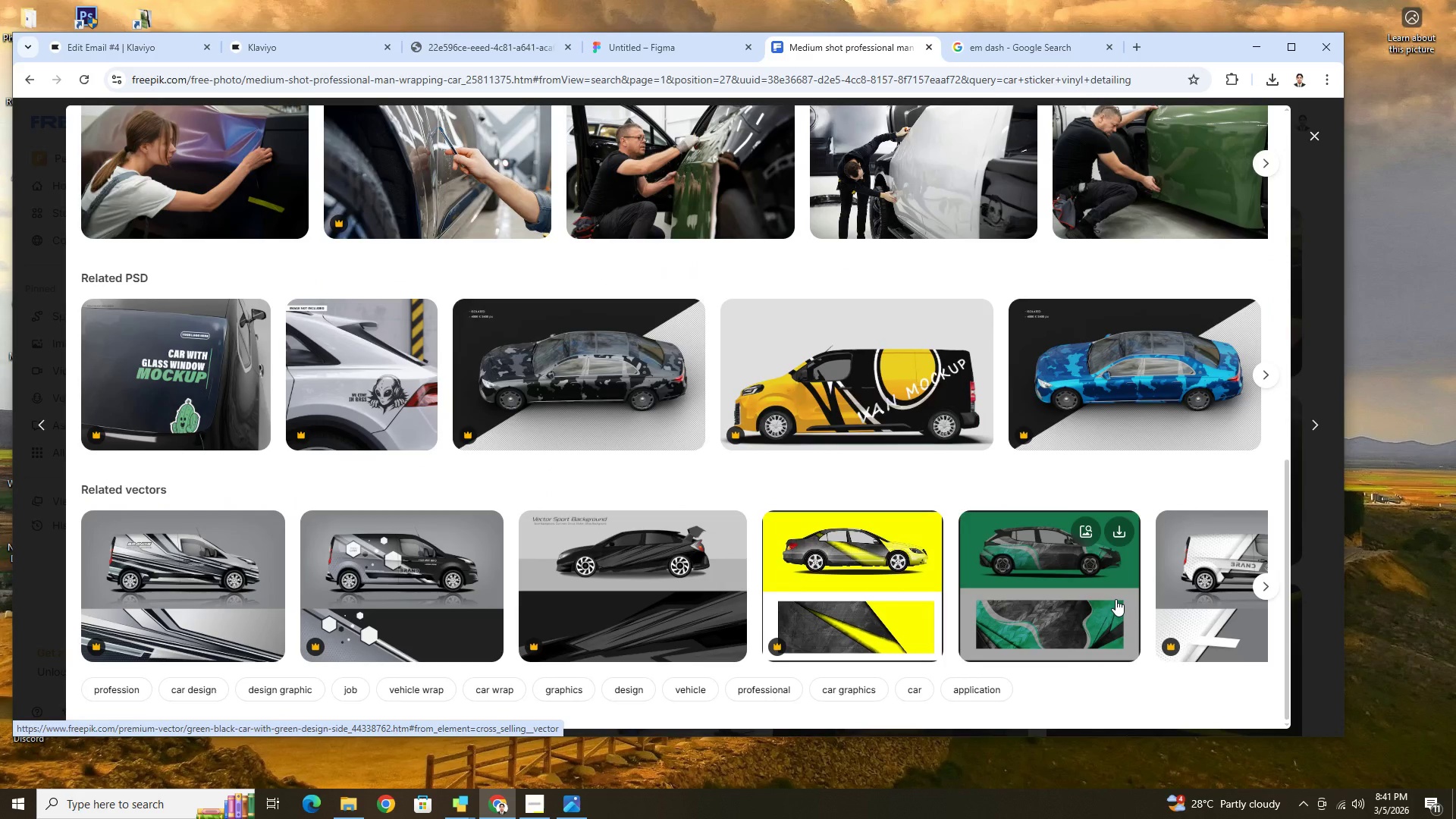 
scroll: coordinate [1112, 595], scroll_direction: up, amount: 11.0
 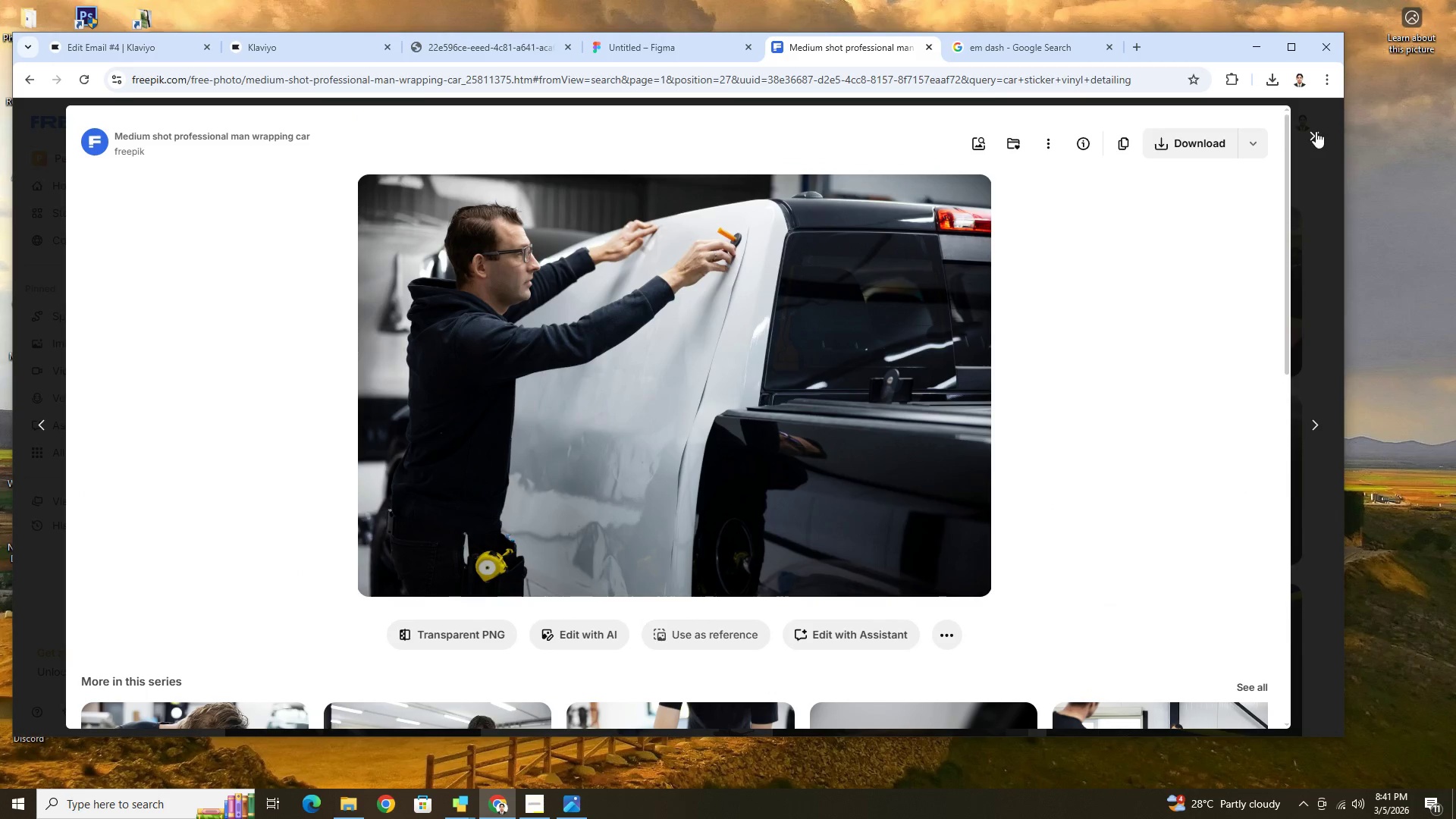 
scroll: coordinate [1137, 403], scroll_direction: down, amount: 20.0
 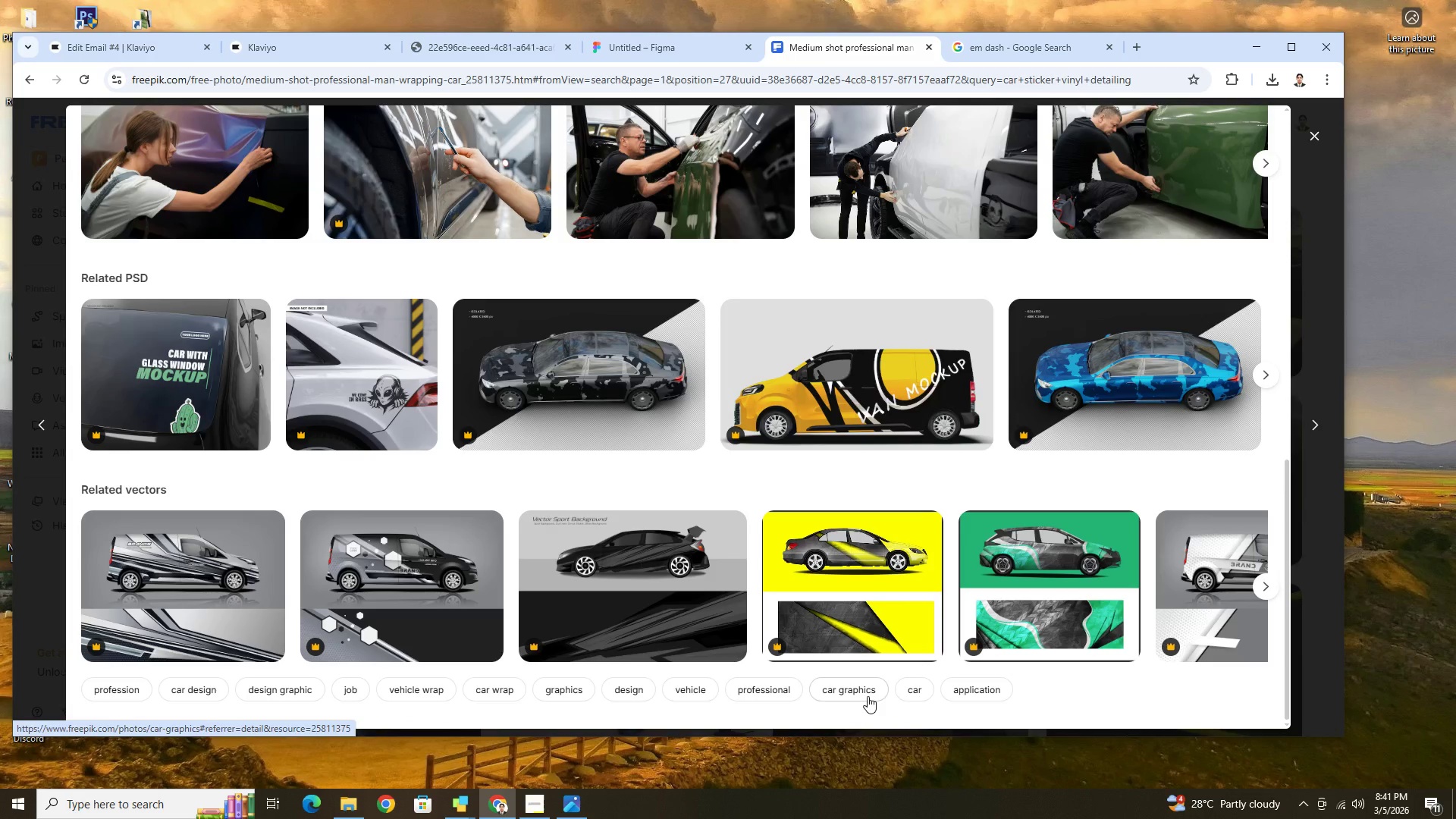 
left_click([868, 696])
 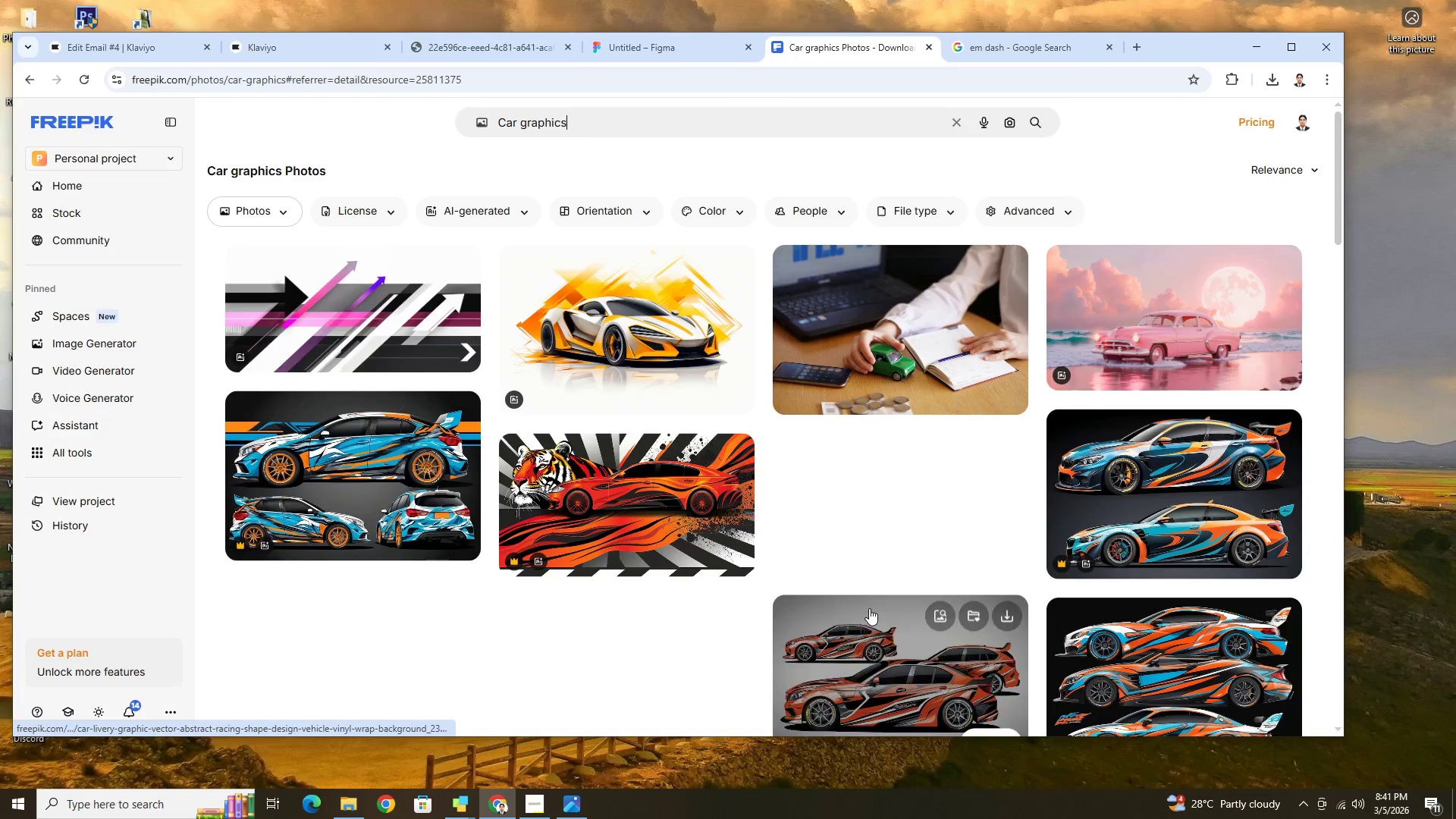 
scroll: coordinate [879, 604], scroll_direction: down, amount: 9.0
 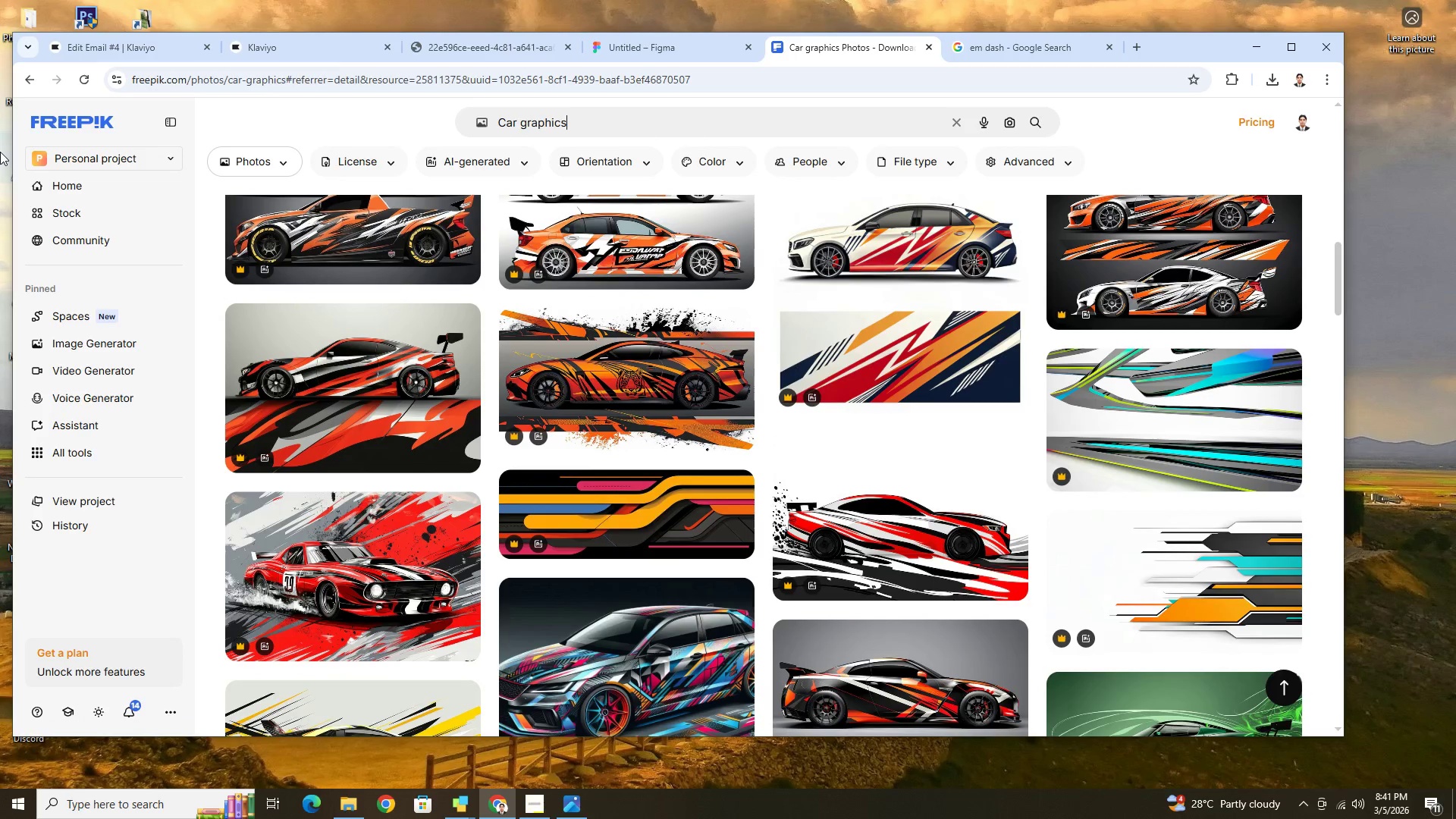 
left_click([35, 83])
 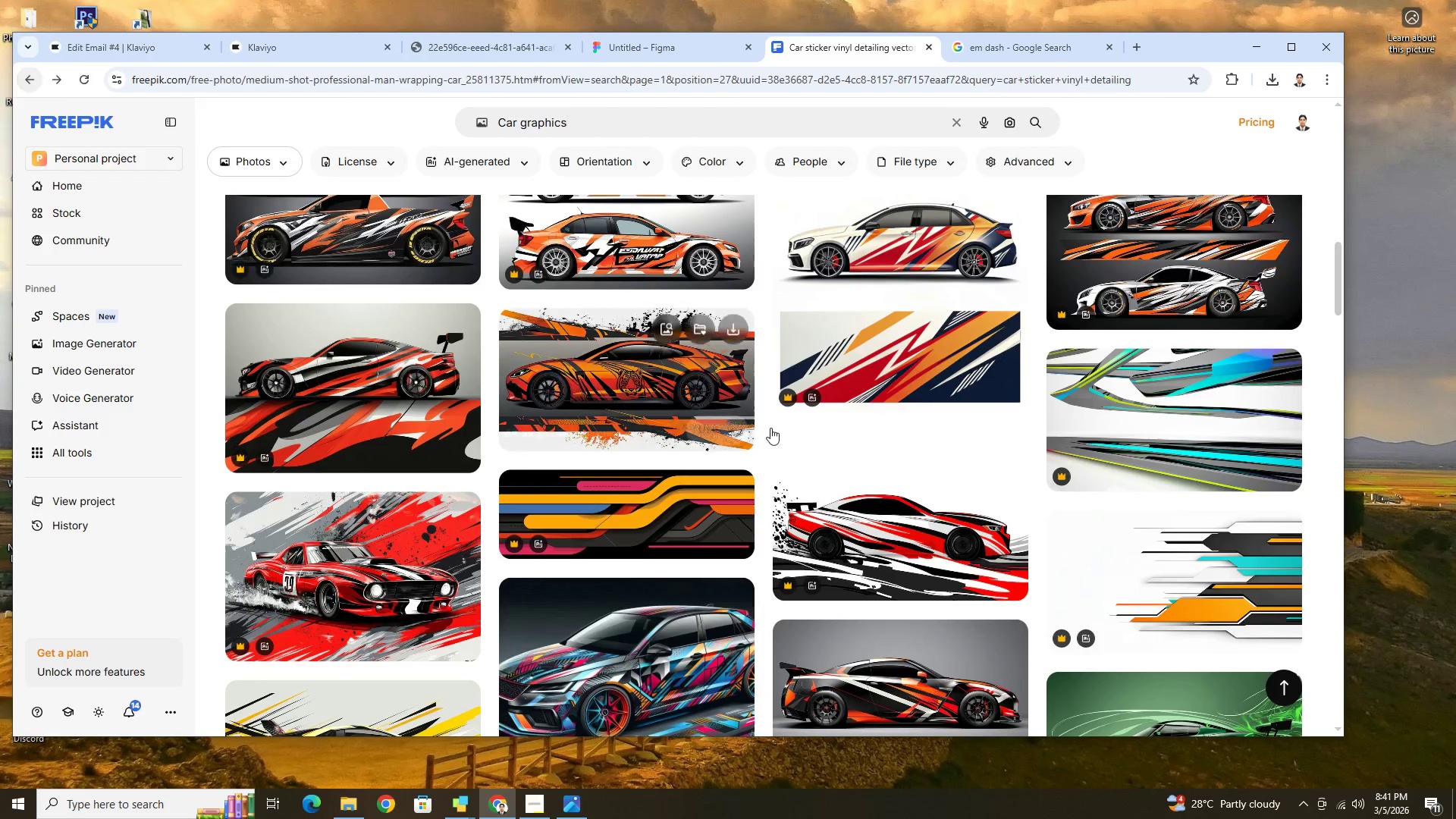 
scroll: coordinate [827, 682], scroll_direction: down, amount: 8.0
 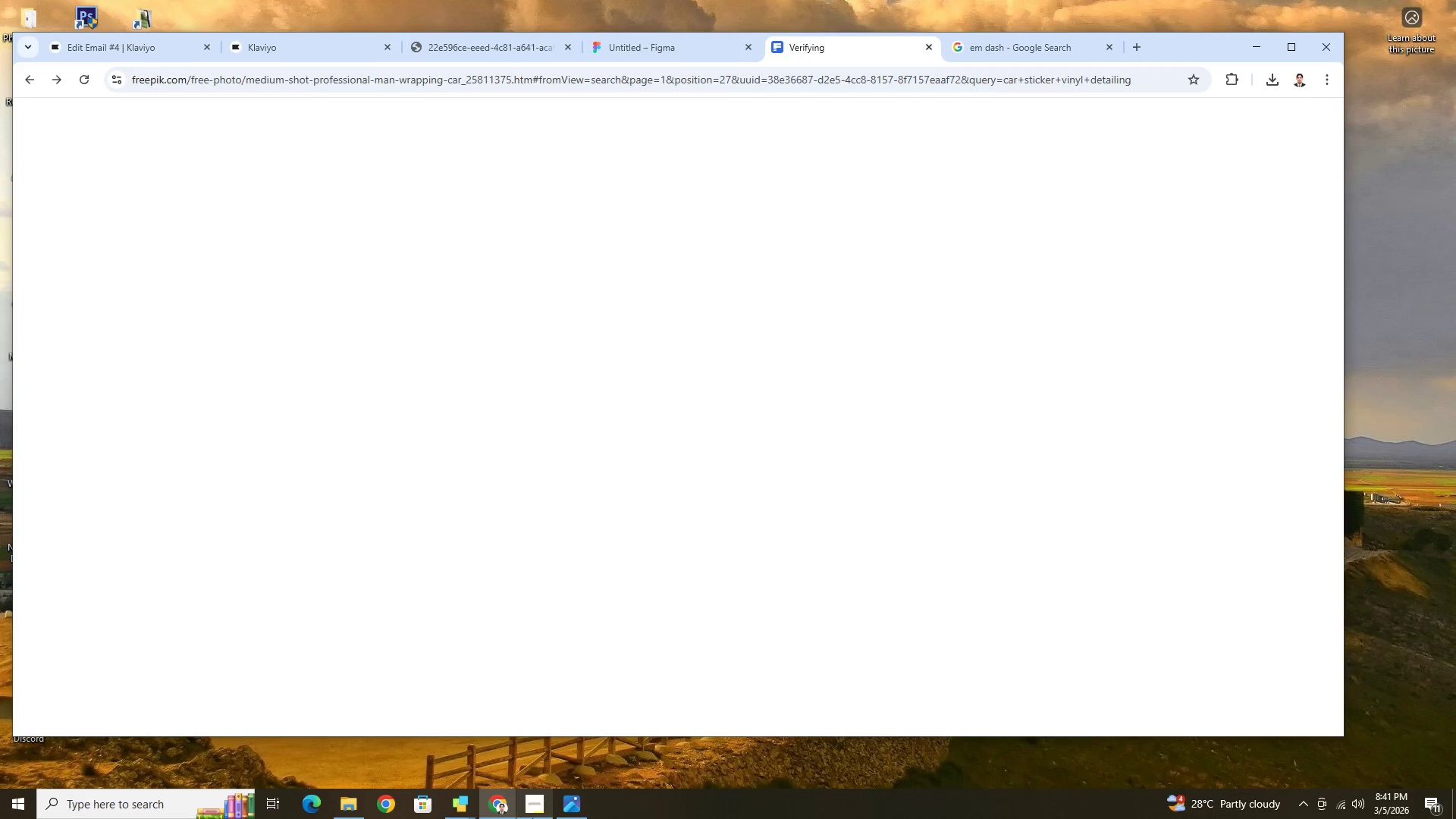 
left_click([531, 818])